 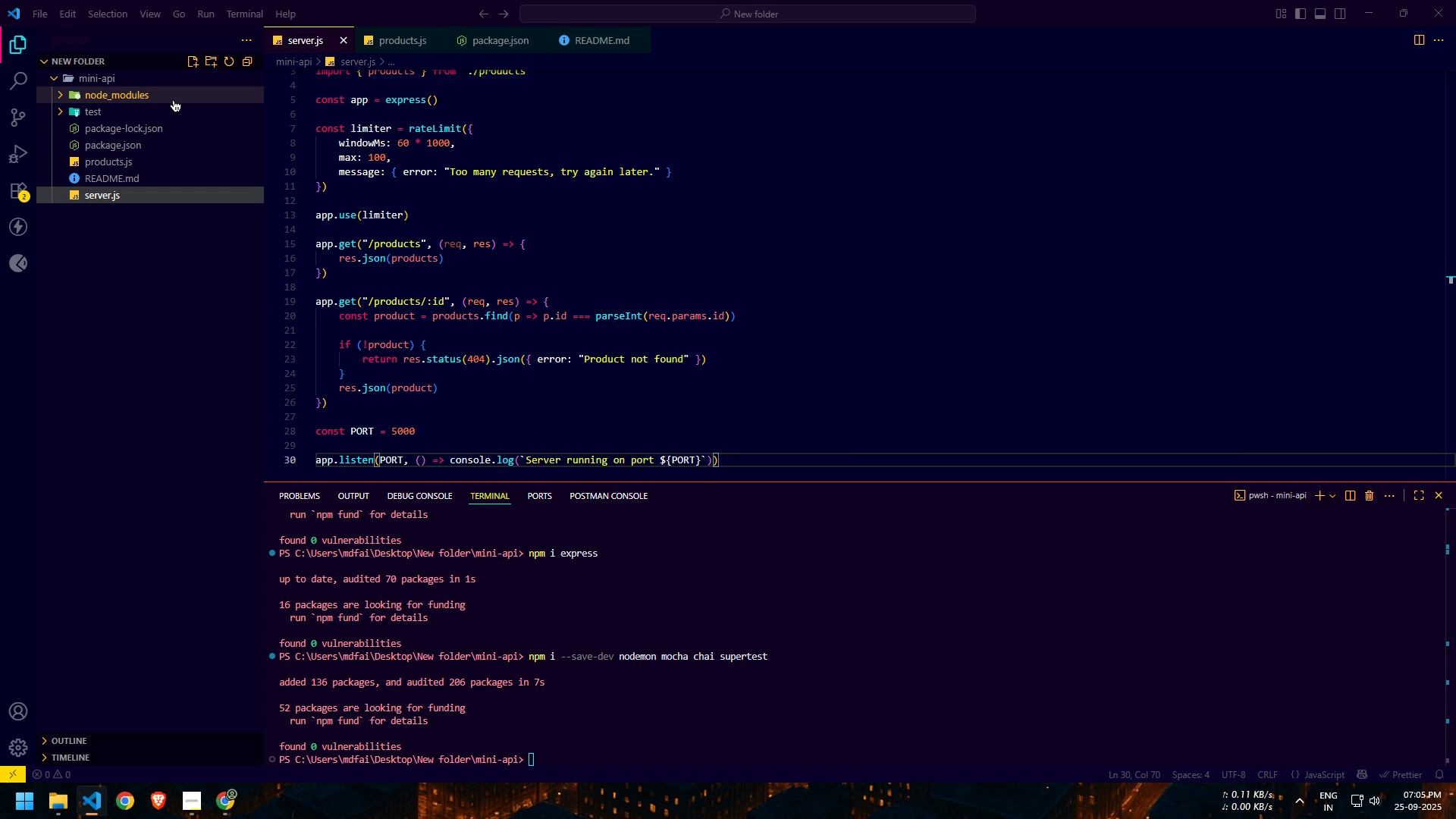 
key(Control+ControlLeft)
 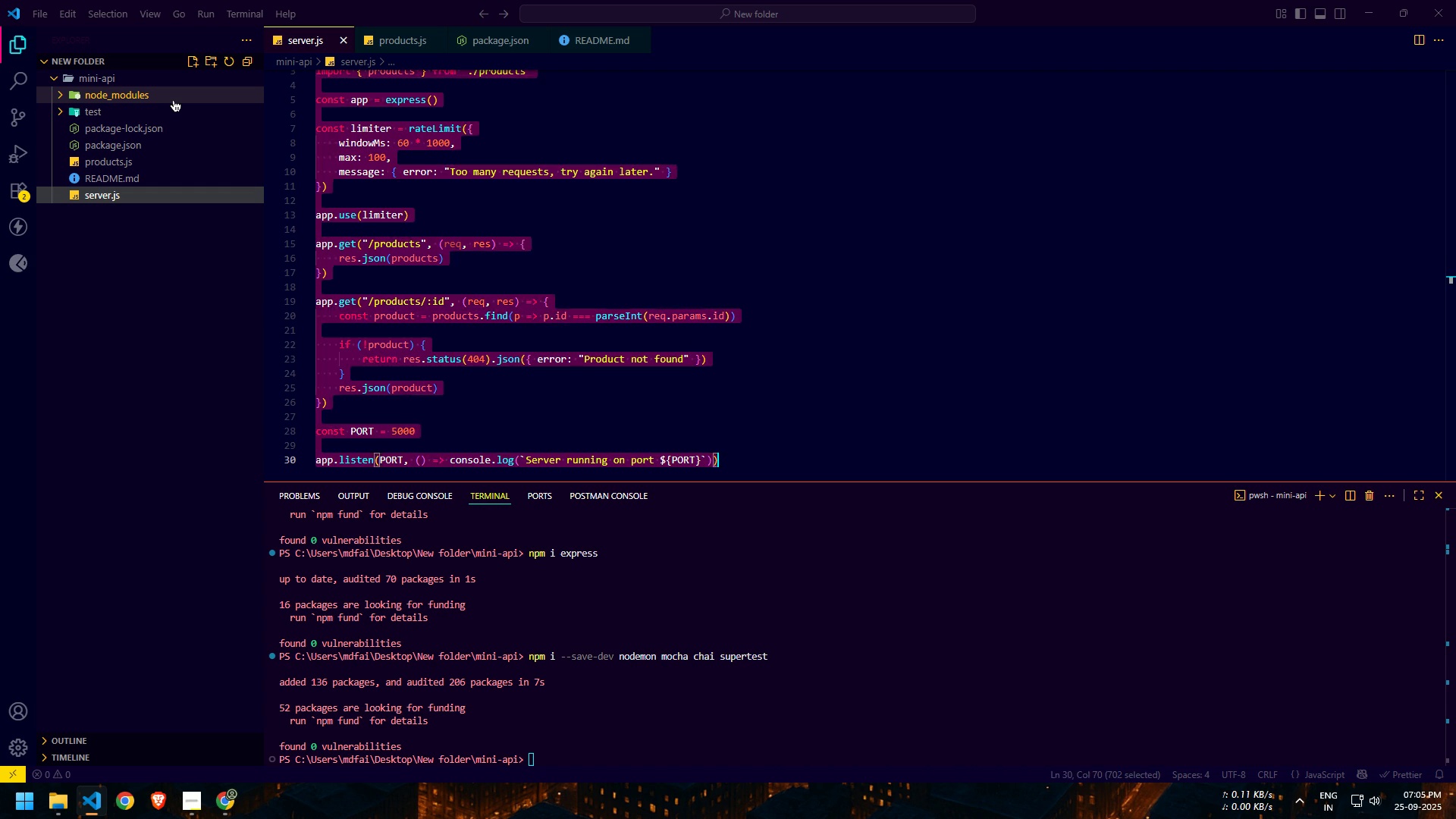 
key(Control+A)
 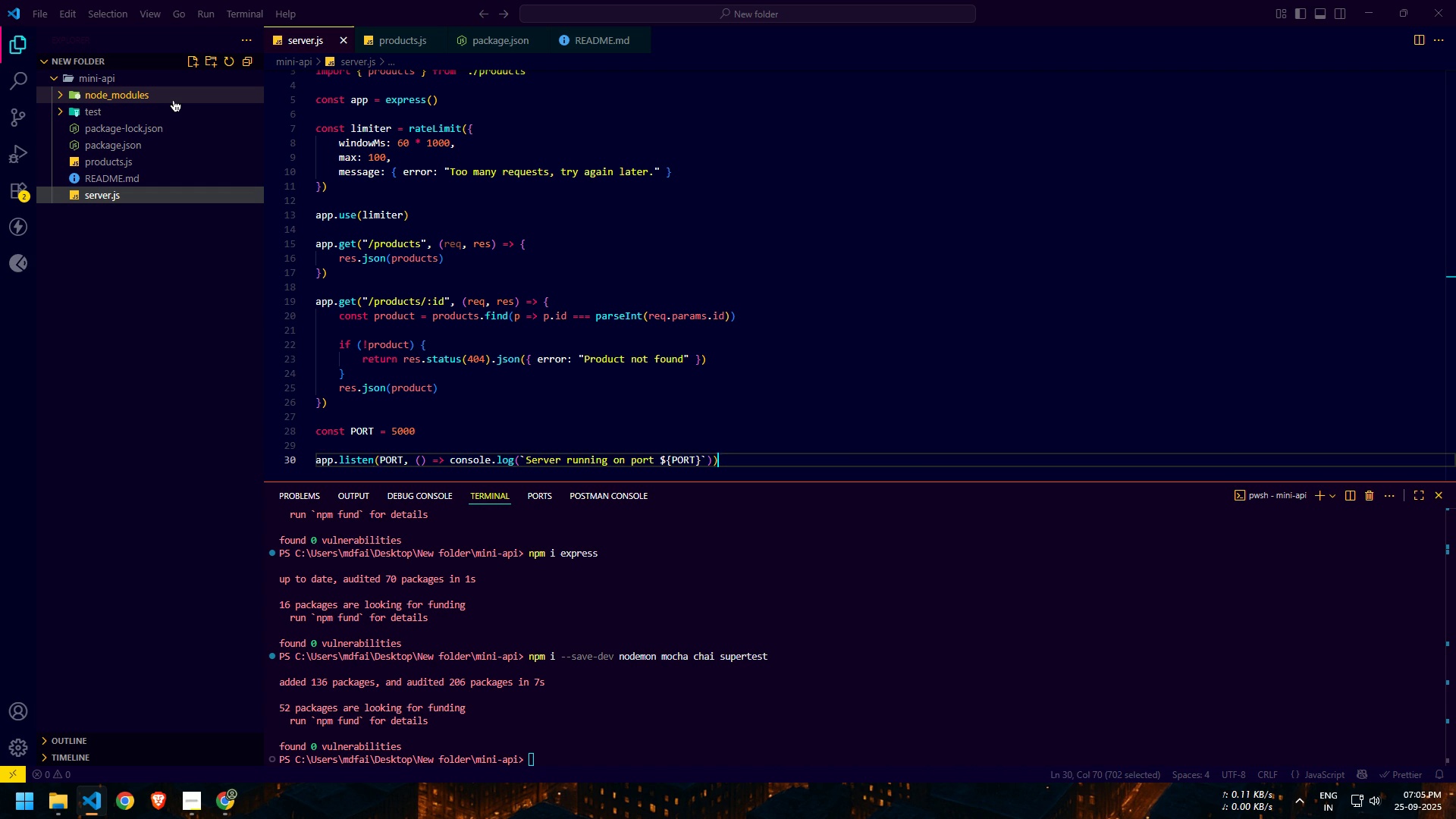 
key(ArrowRight)
 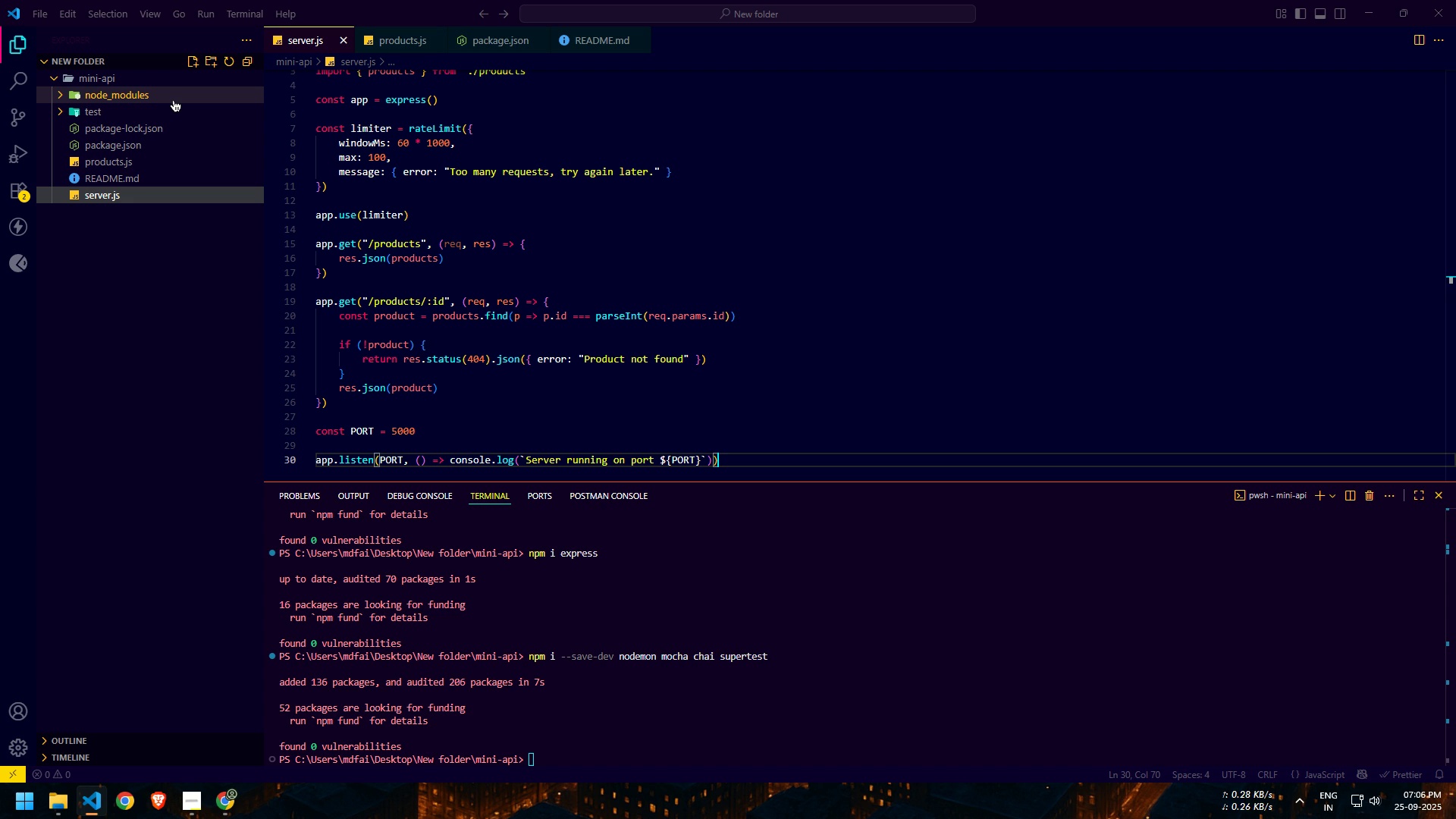 
wait(35.09)
 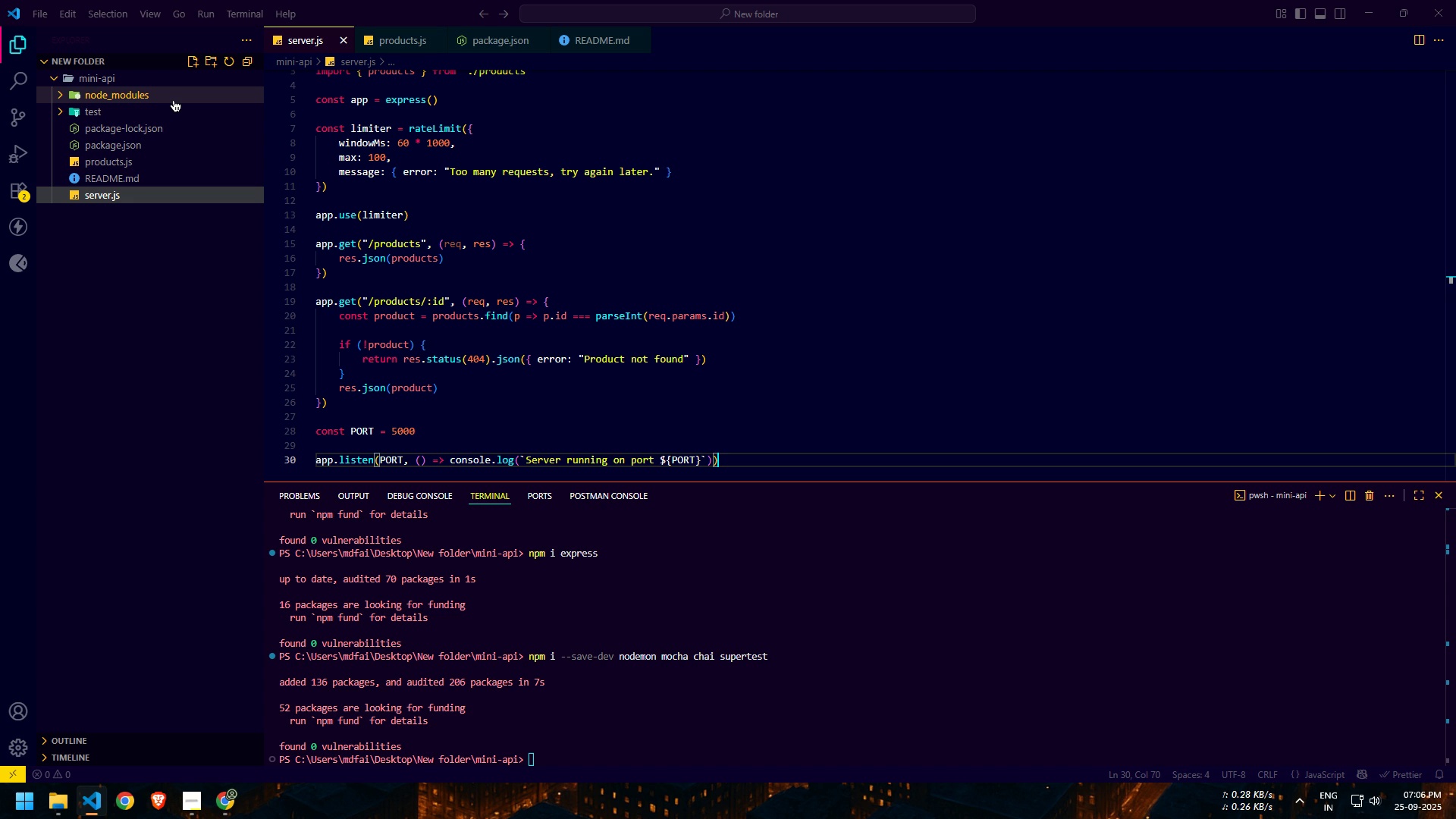 
left_click([512, 39])
 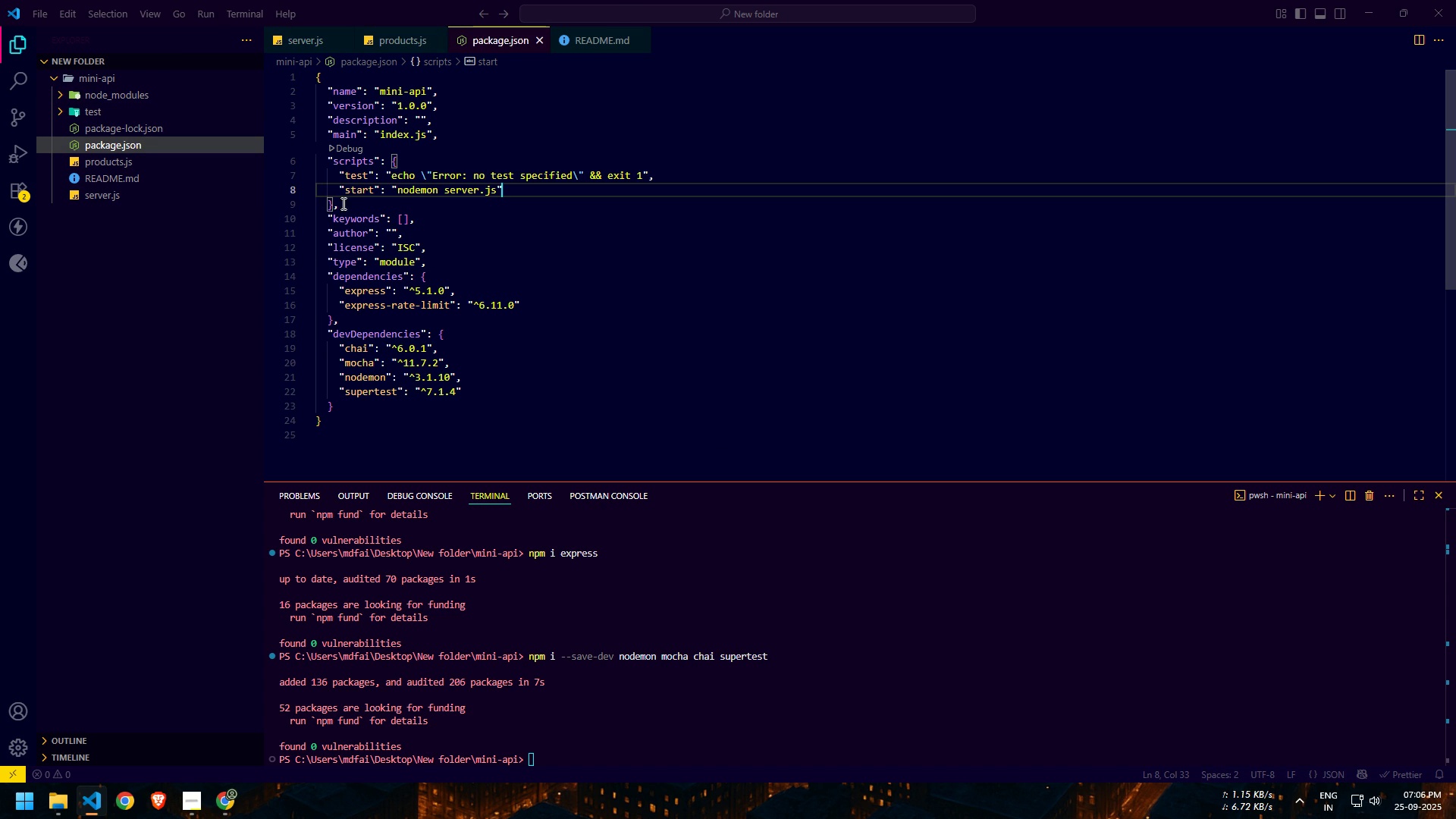 
left_click([356, 190])
 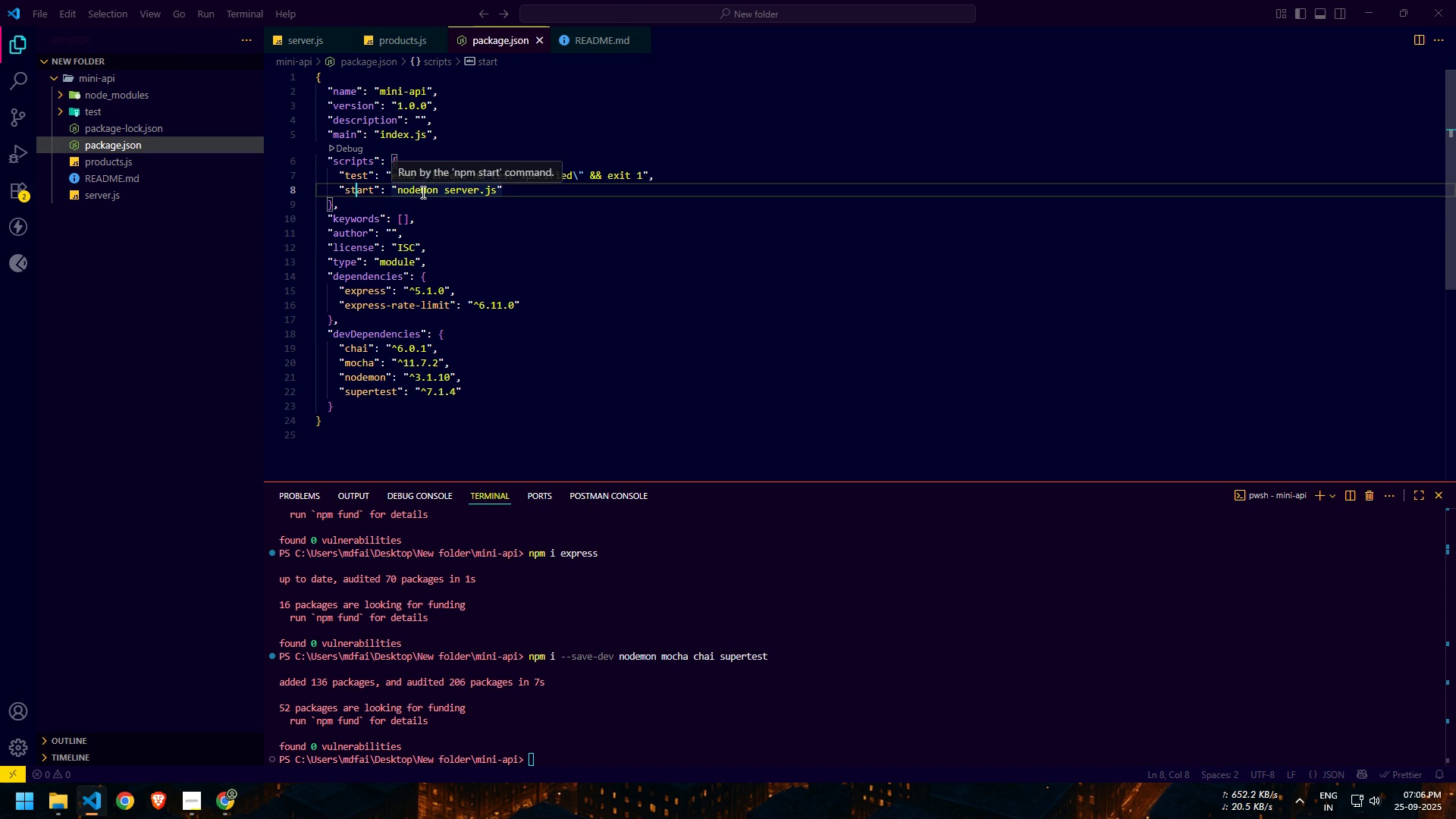 
left_click([419, 192])
 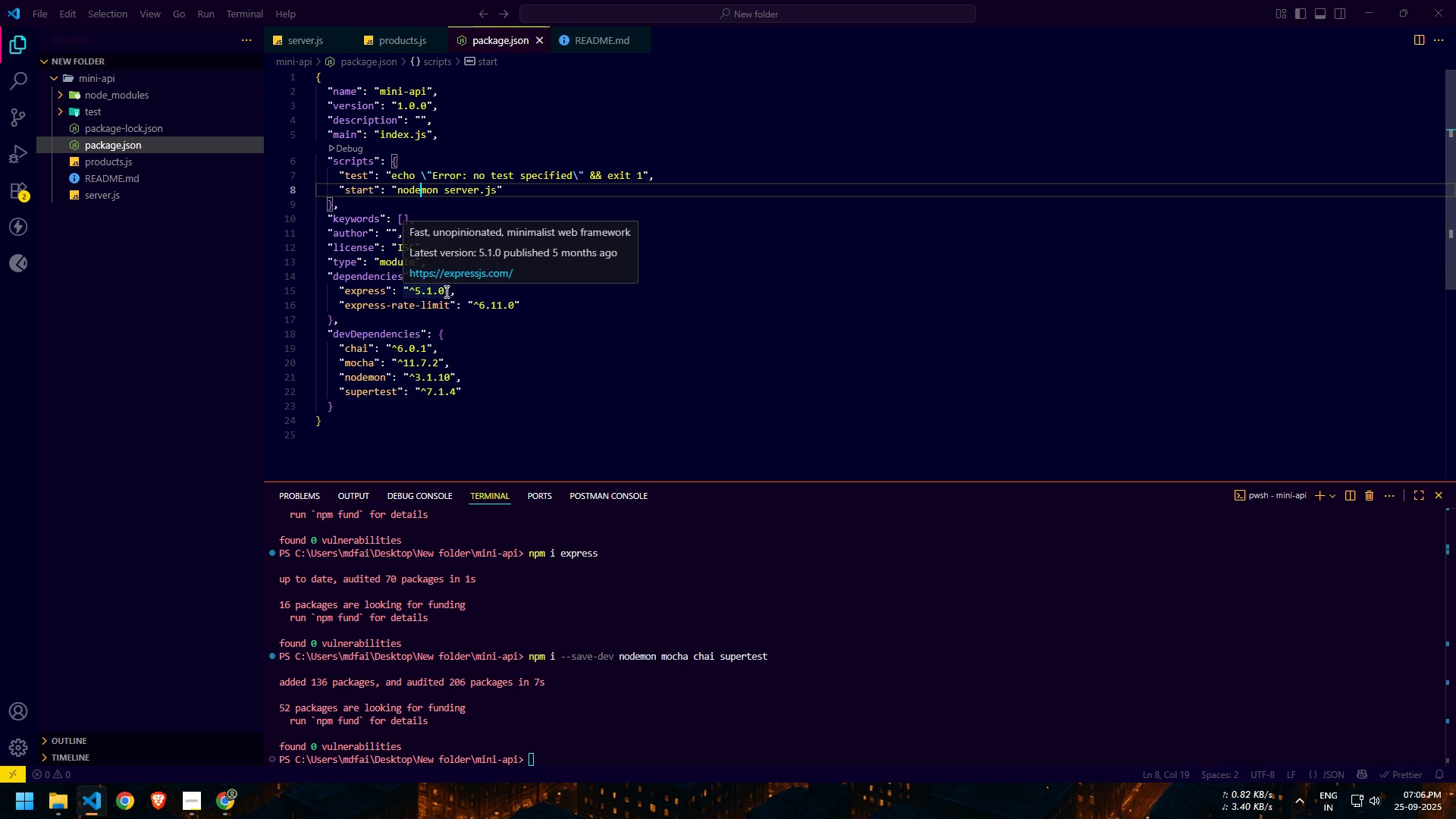 
key(End)
 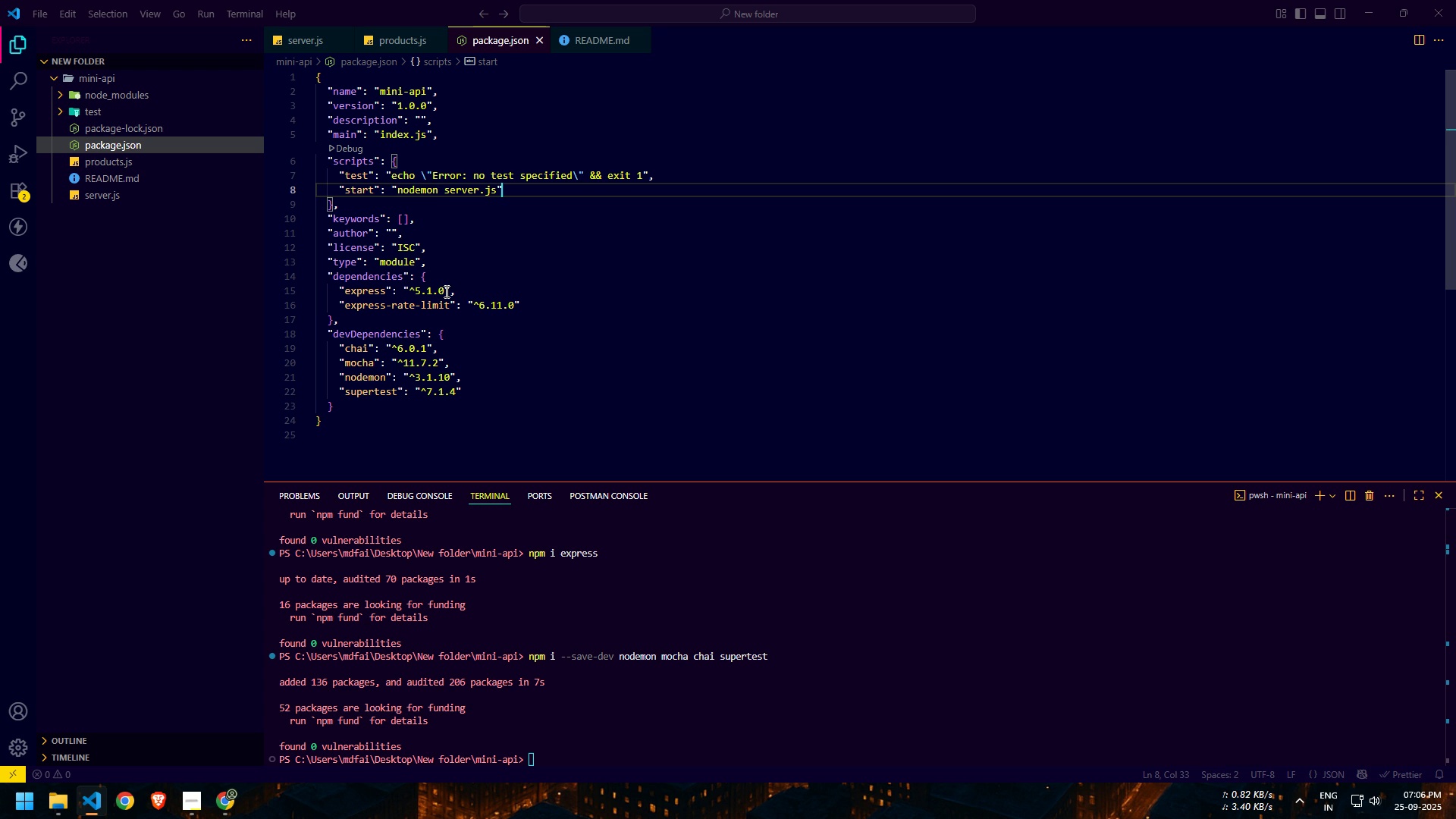 
key(ArrowLeft)